 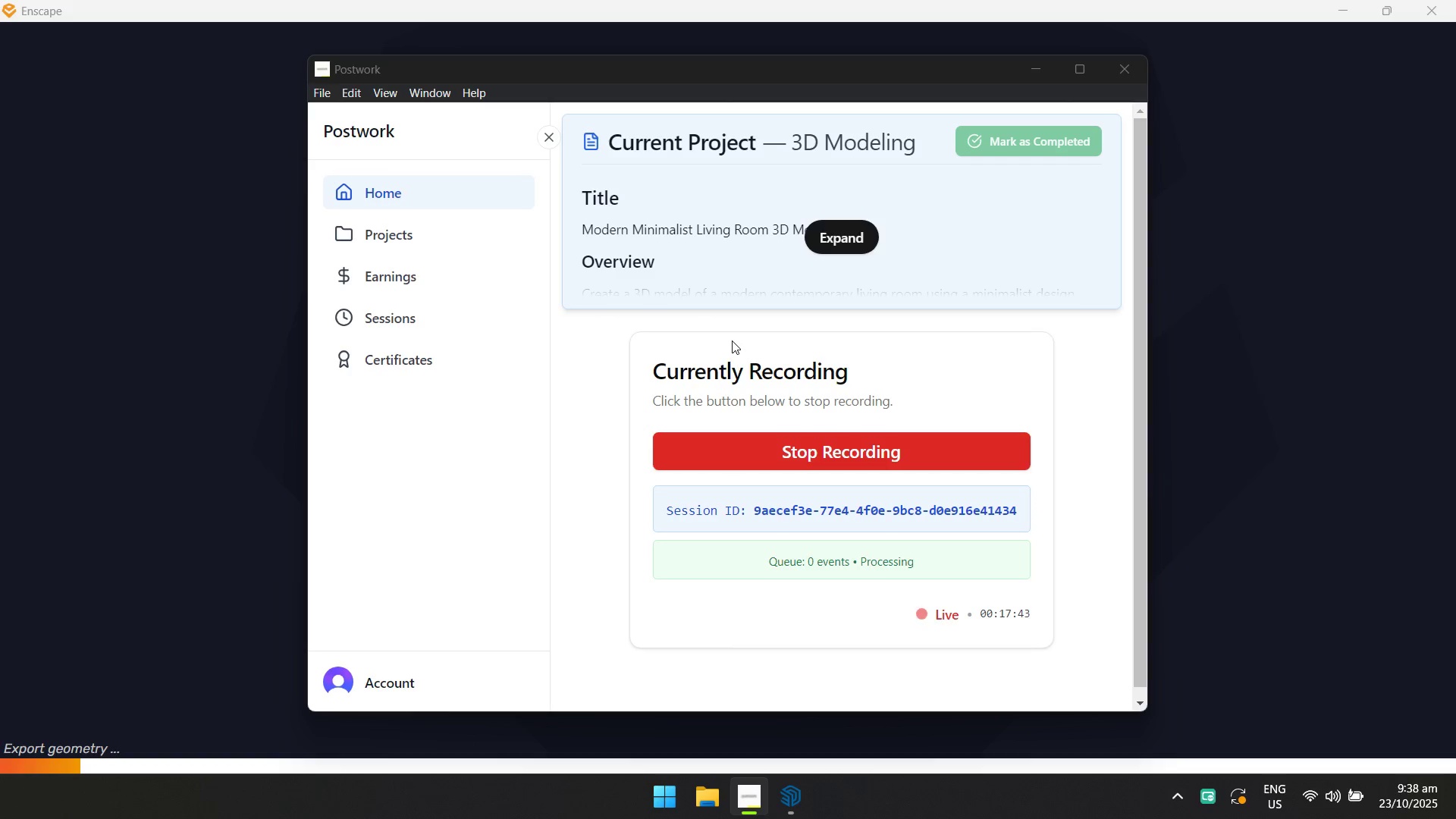 
key(Alt+Tab)
 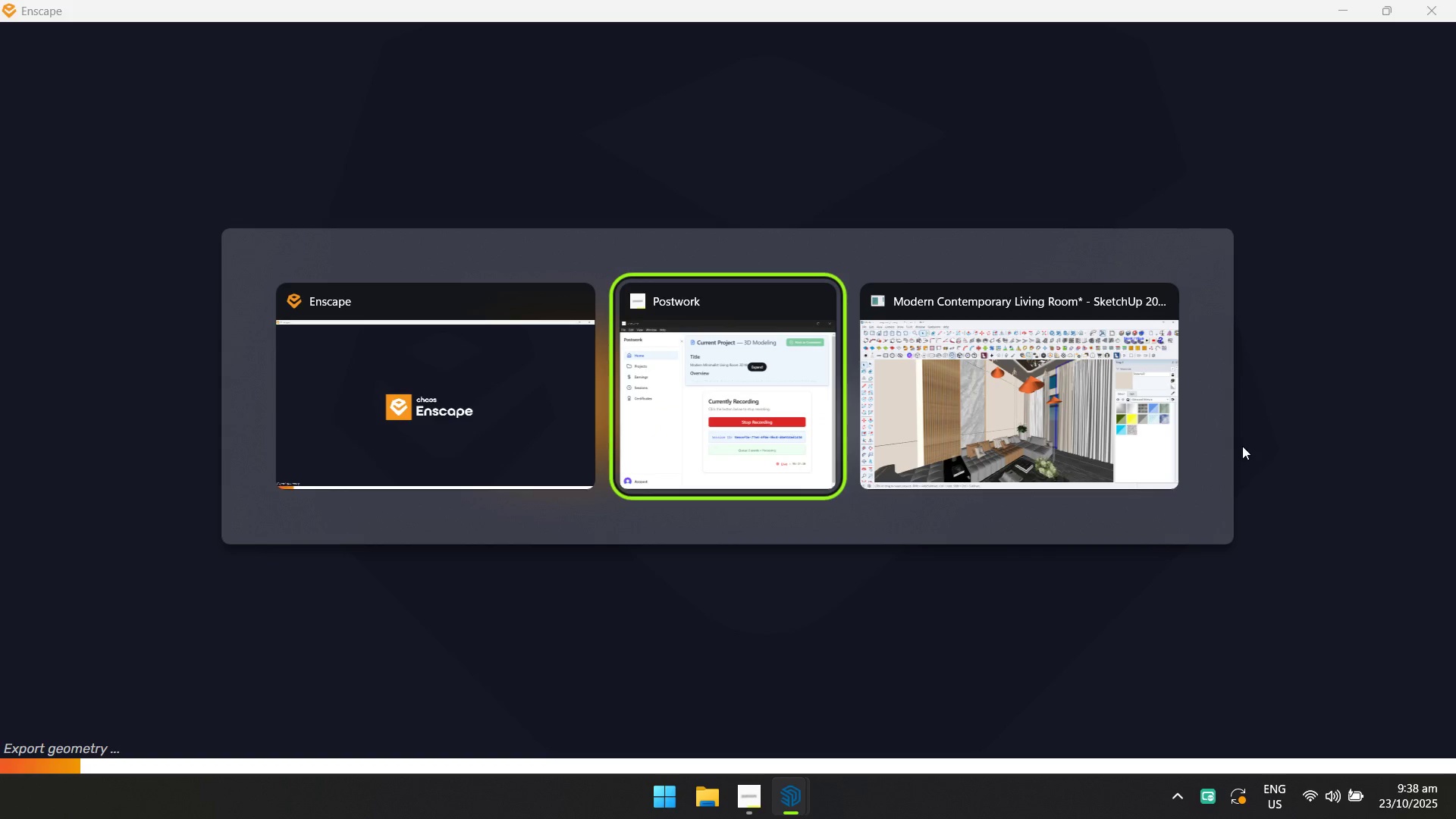 
key(Alt+Tab)
 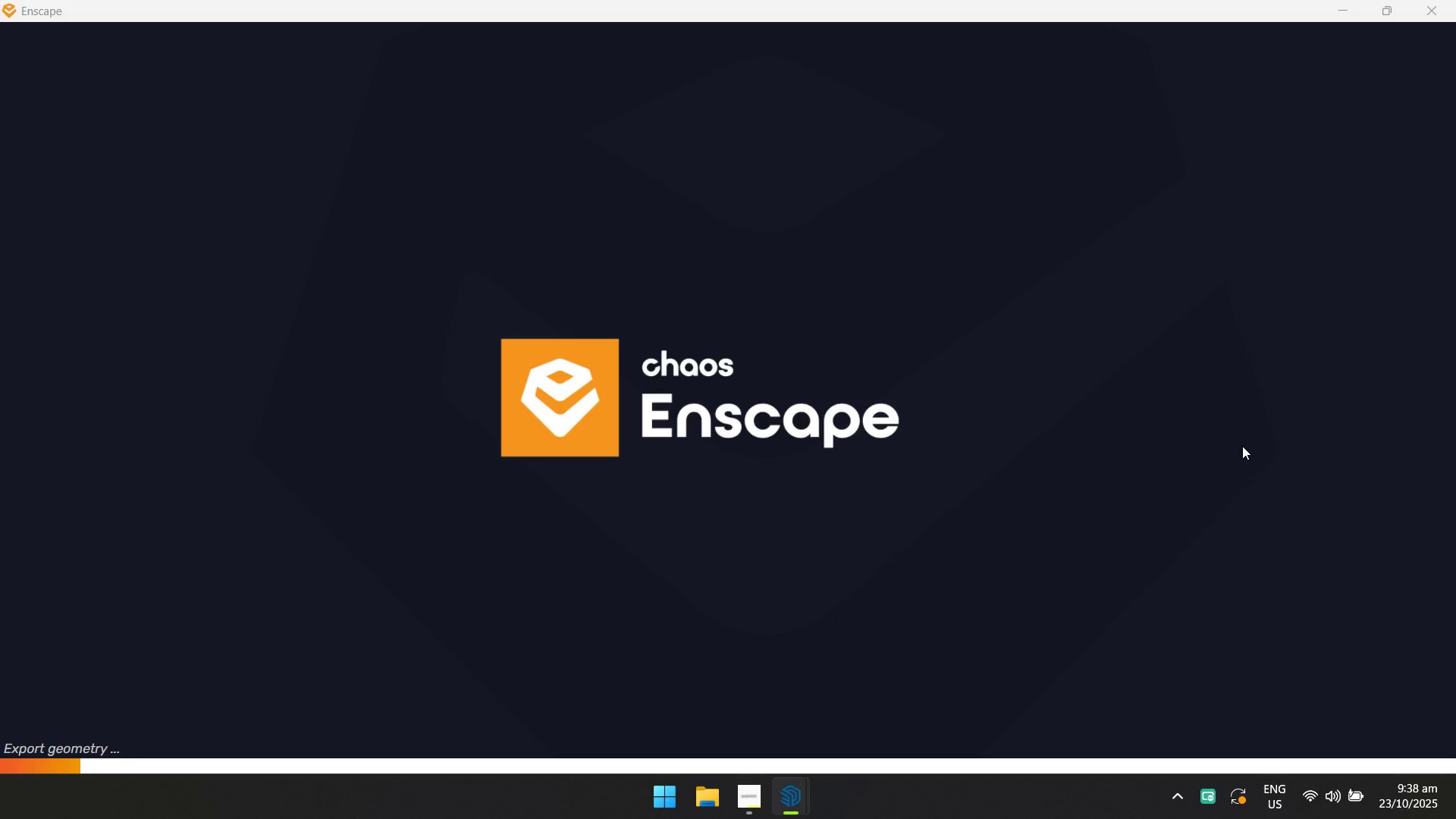 
key(Alt+Tab)
 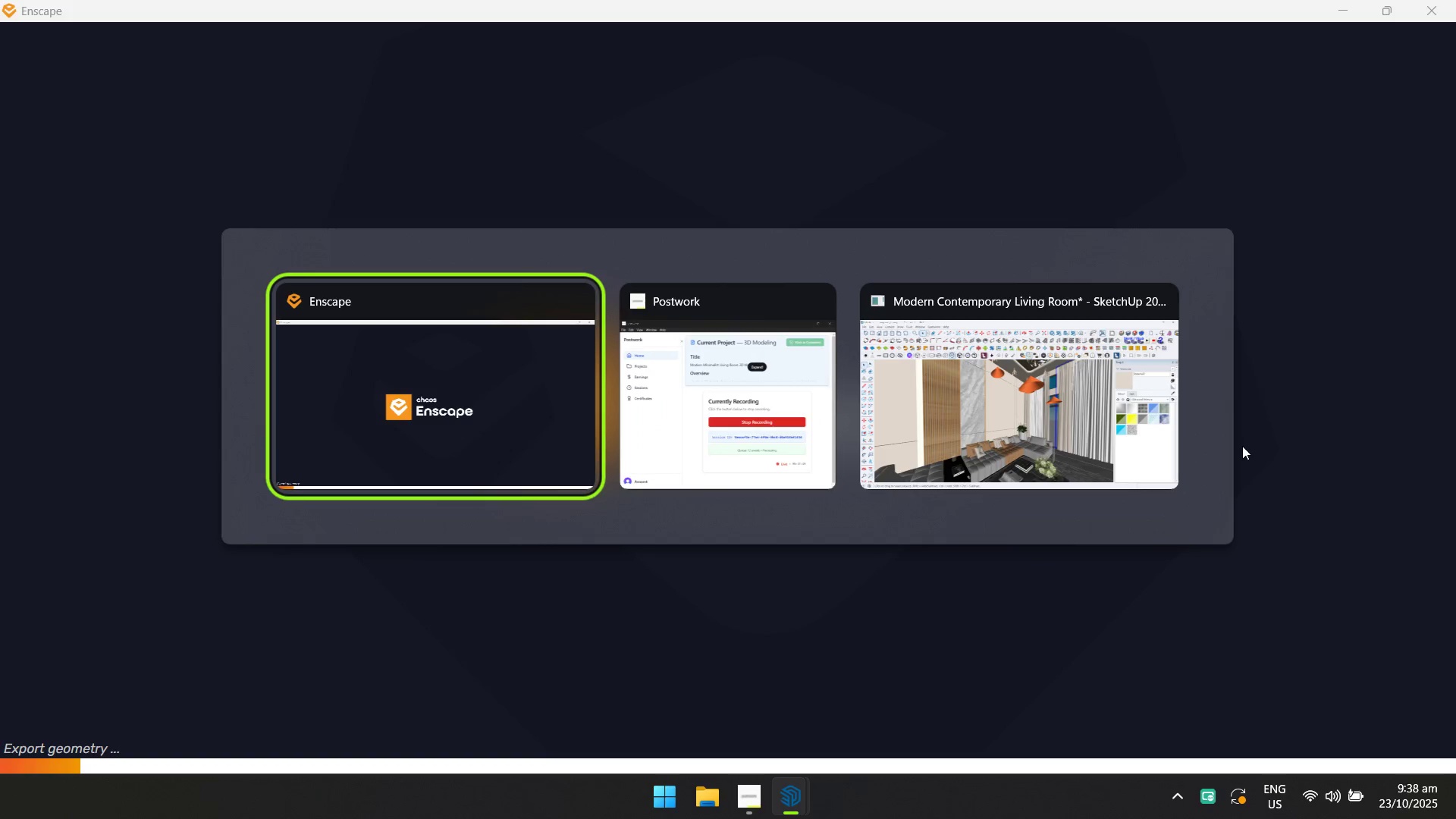 
key(Alt+Tab)
 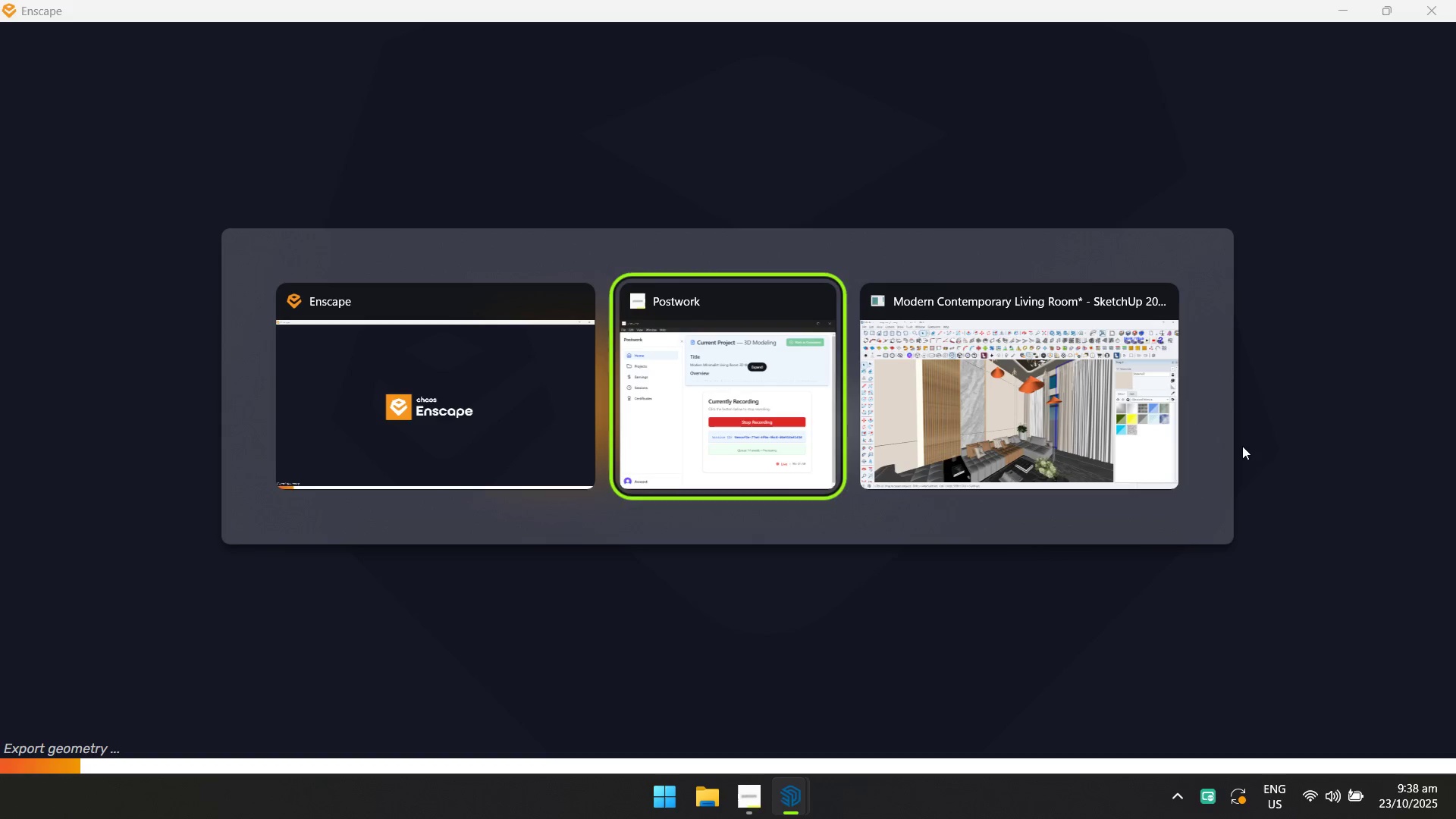 
key(Alt+Tab)
 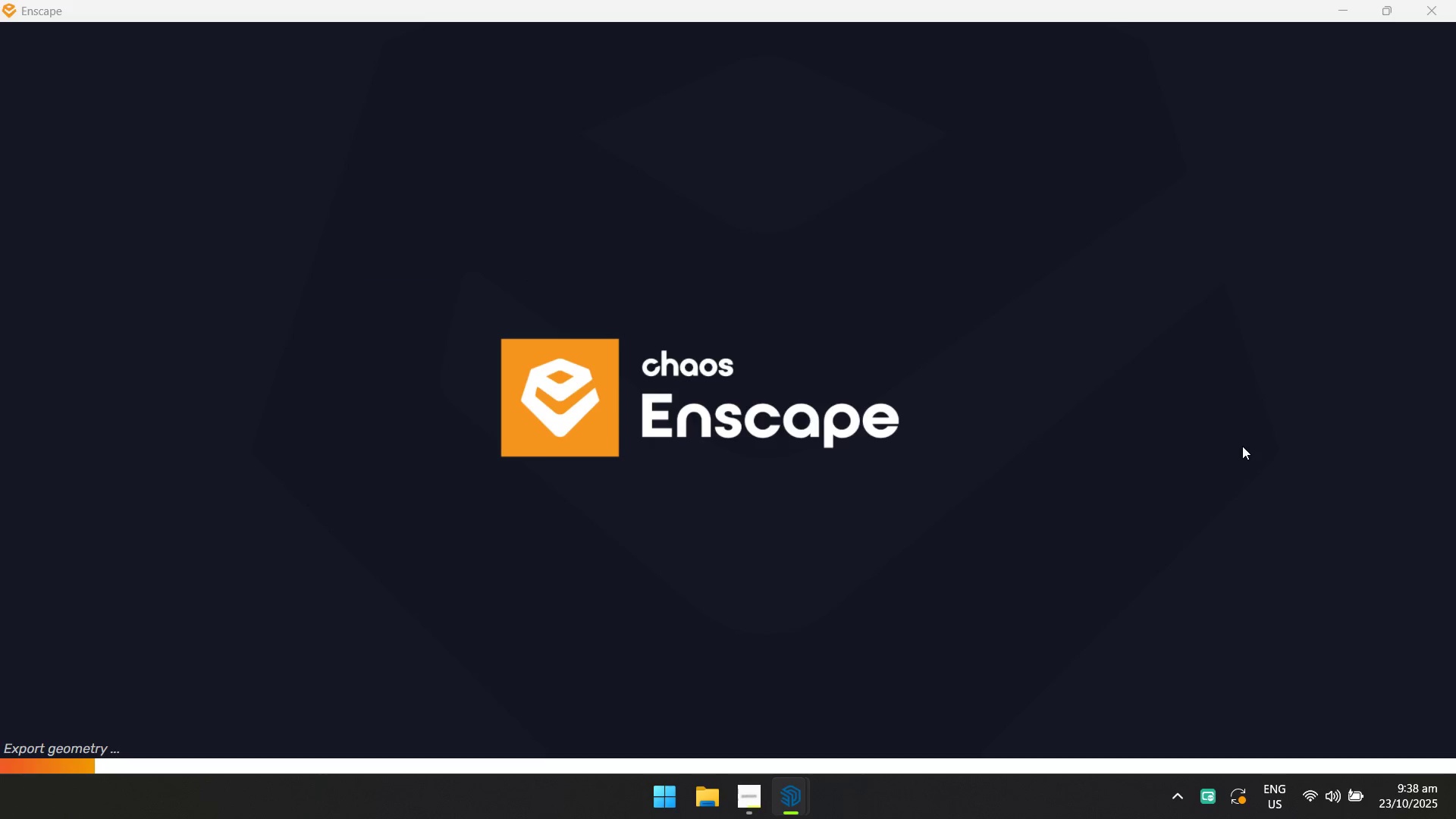 
wait(5.47)
 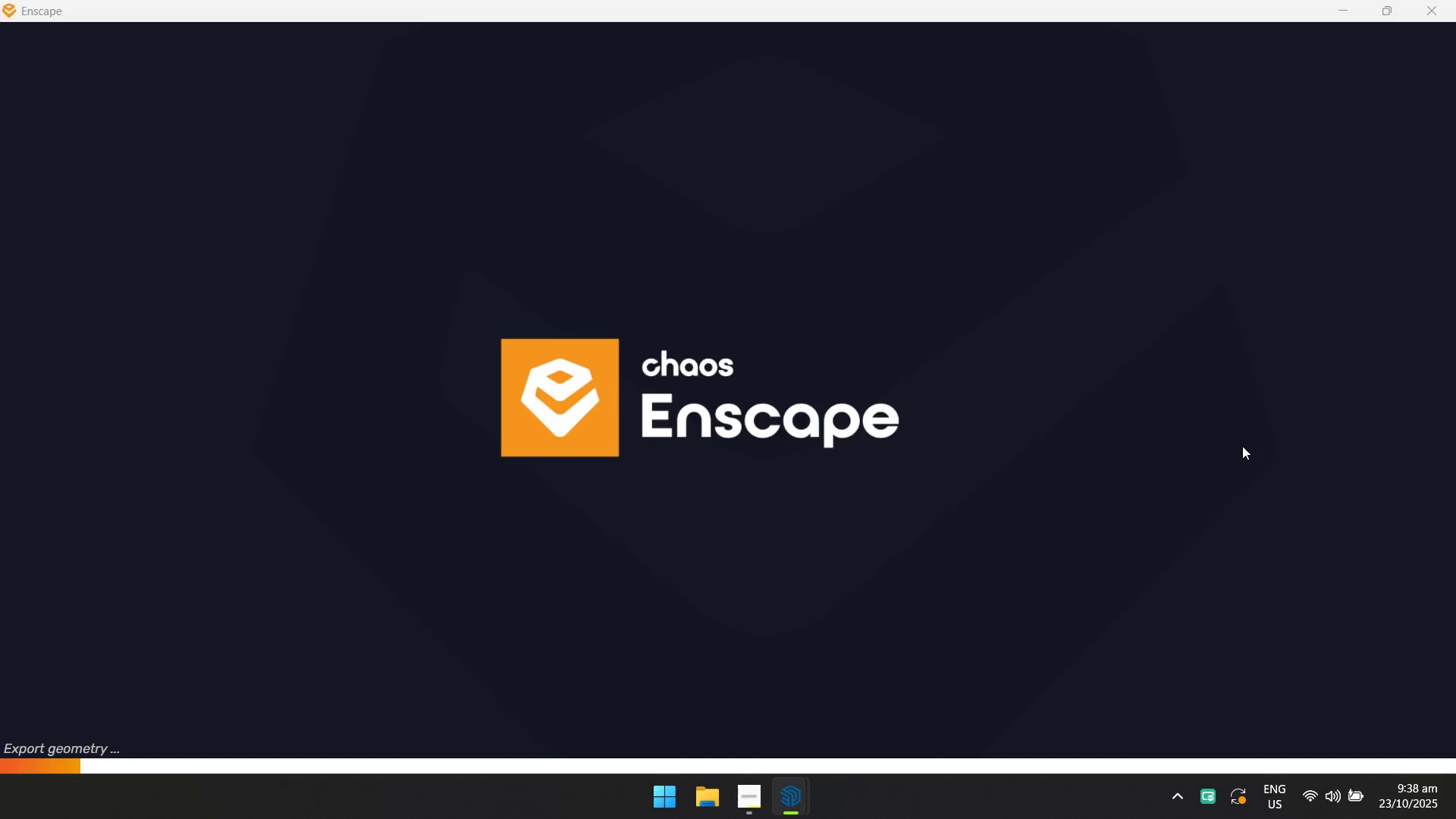 
key(Alt+Tab)
 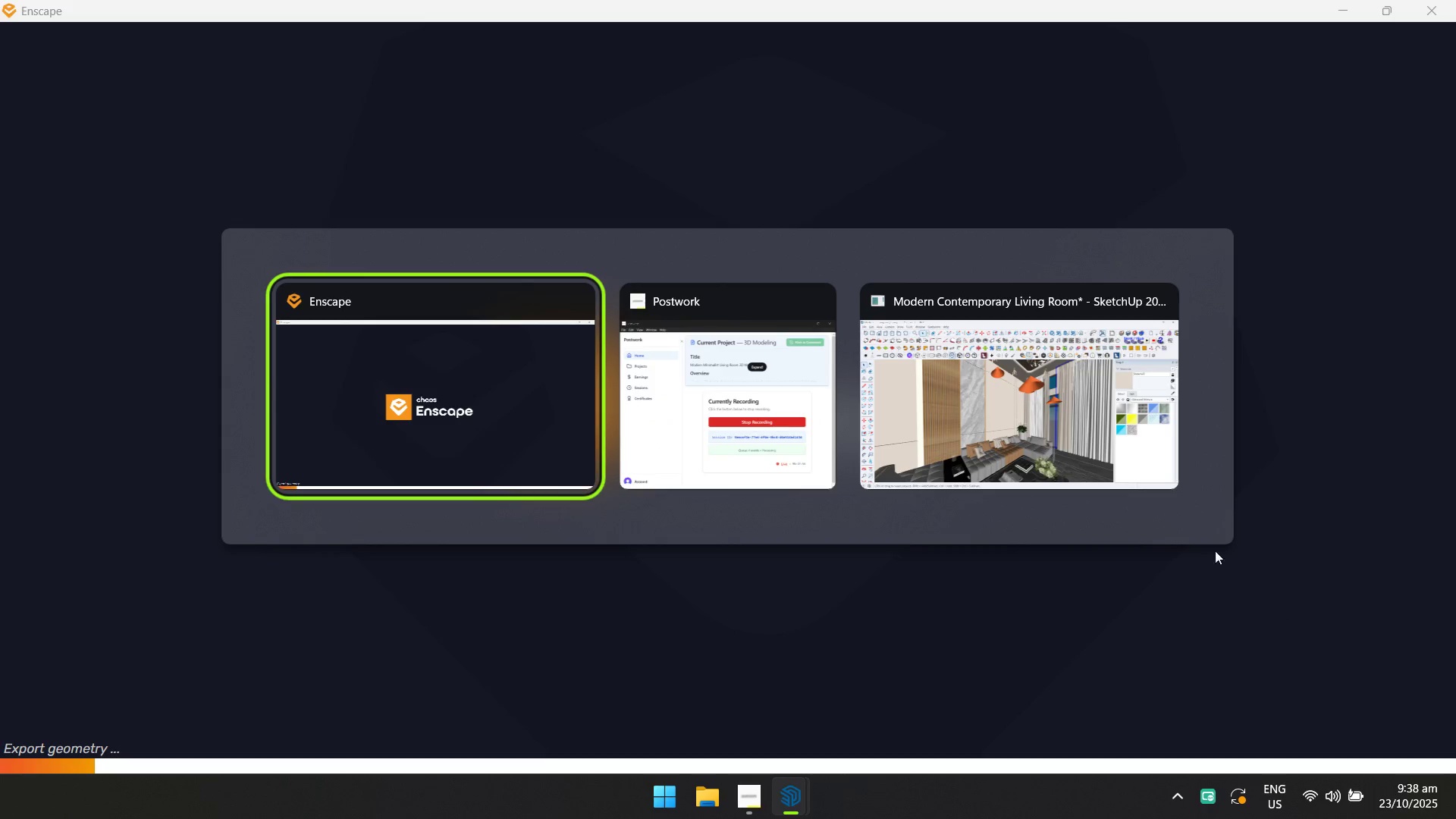 
key(Alt+Tab)
 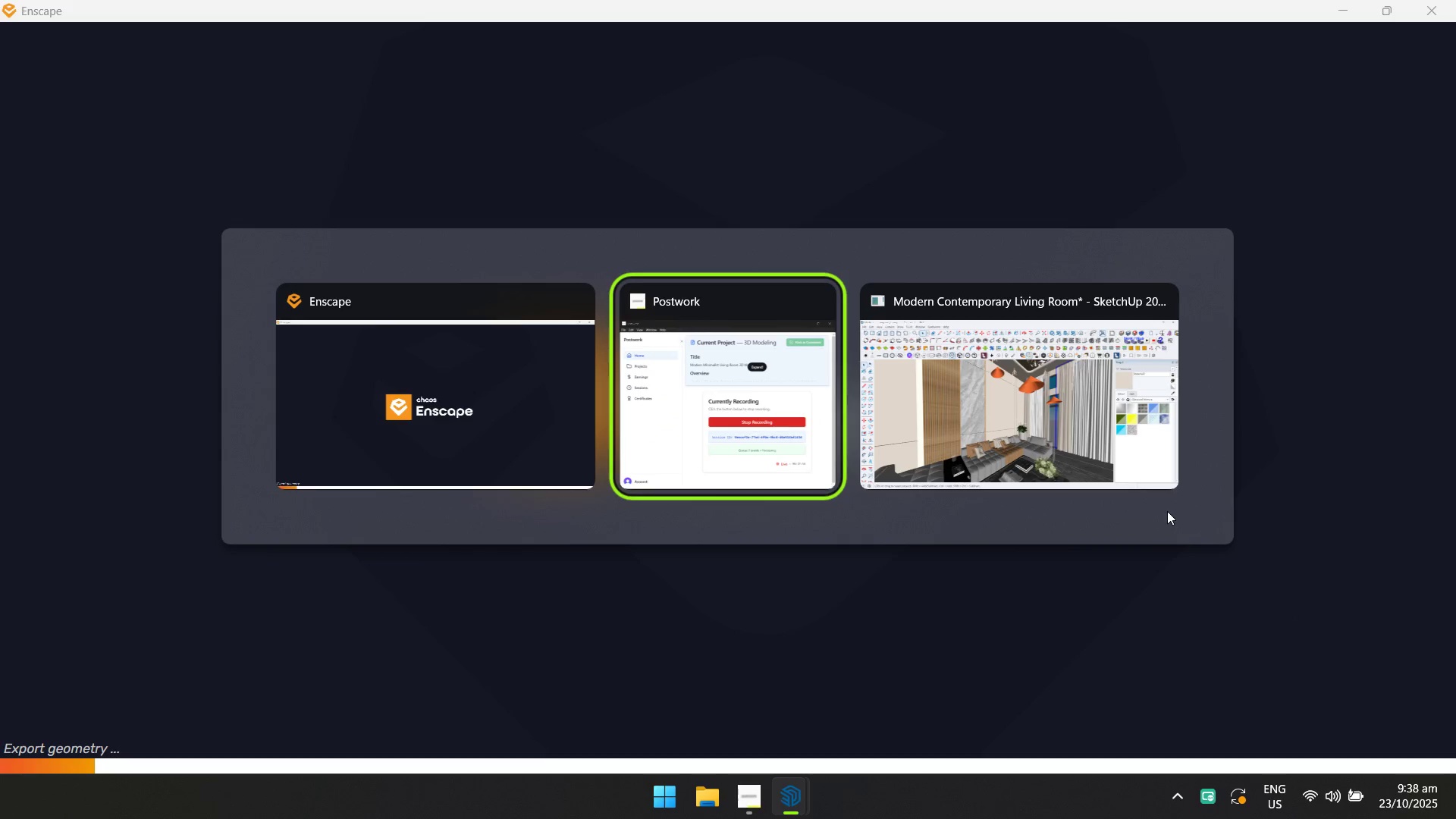 
key(Alt+Tab)
 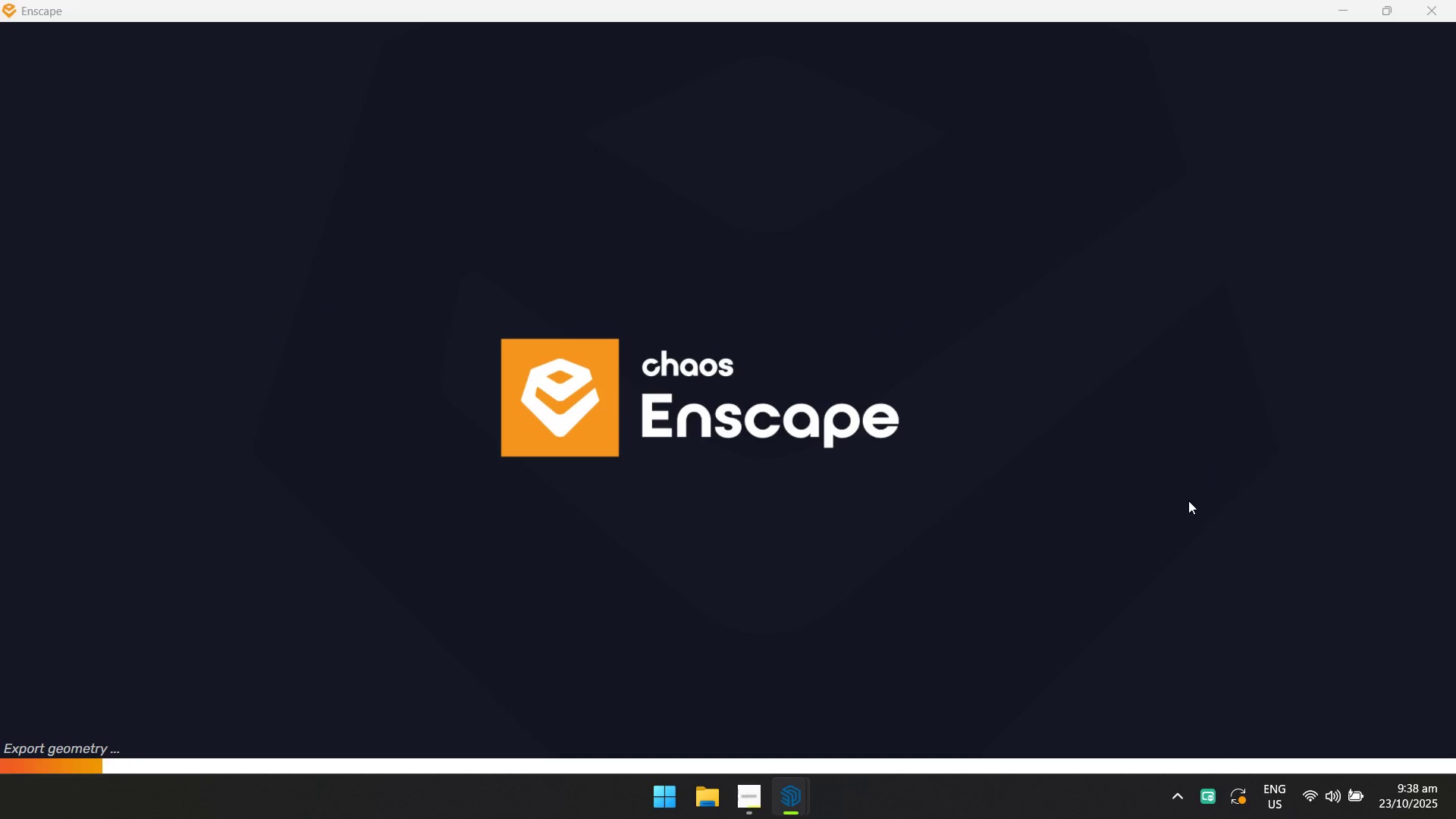 
key(Alt+Tab)
 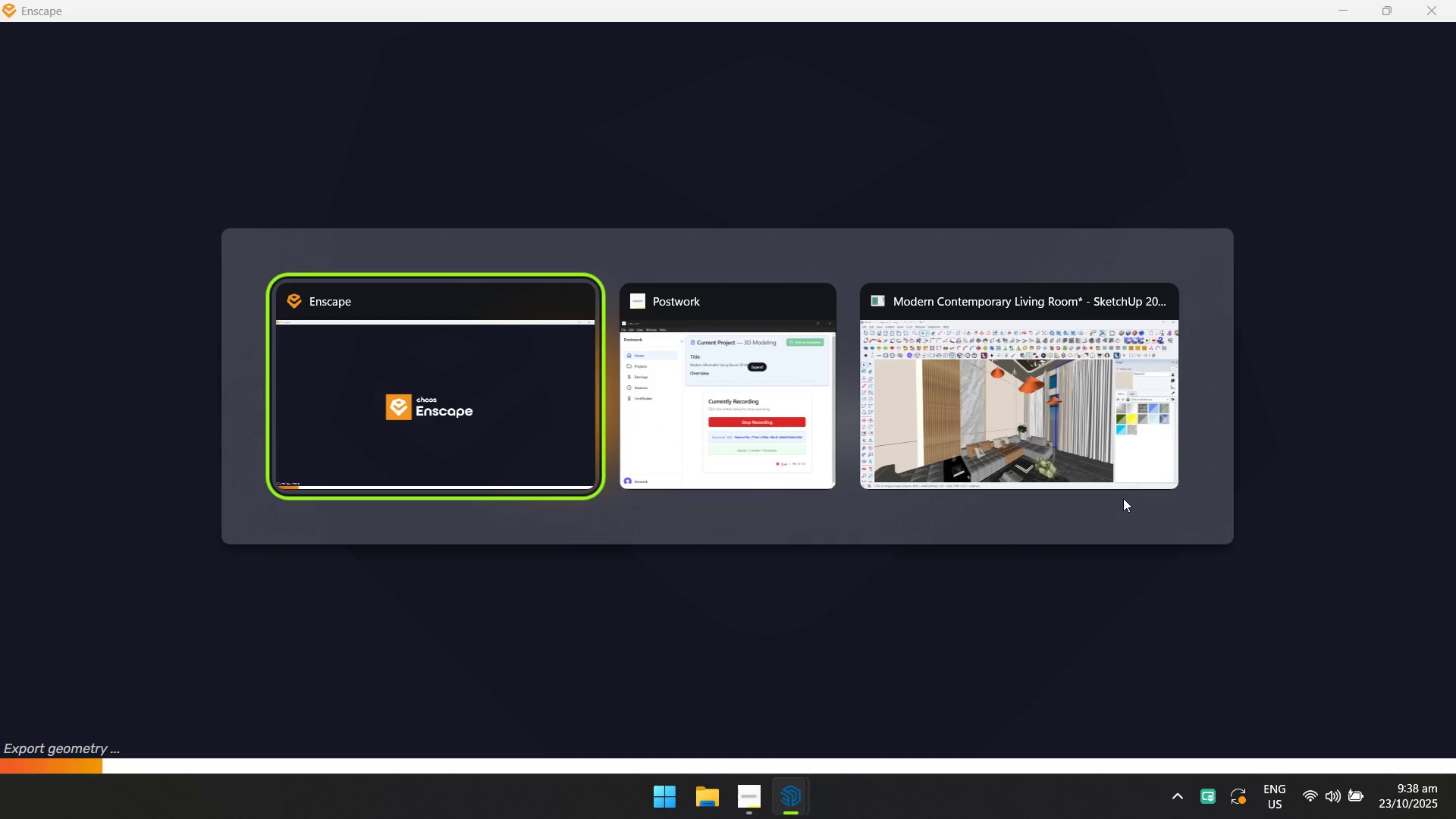 
key(Alt+Tab)
 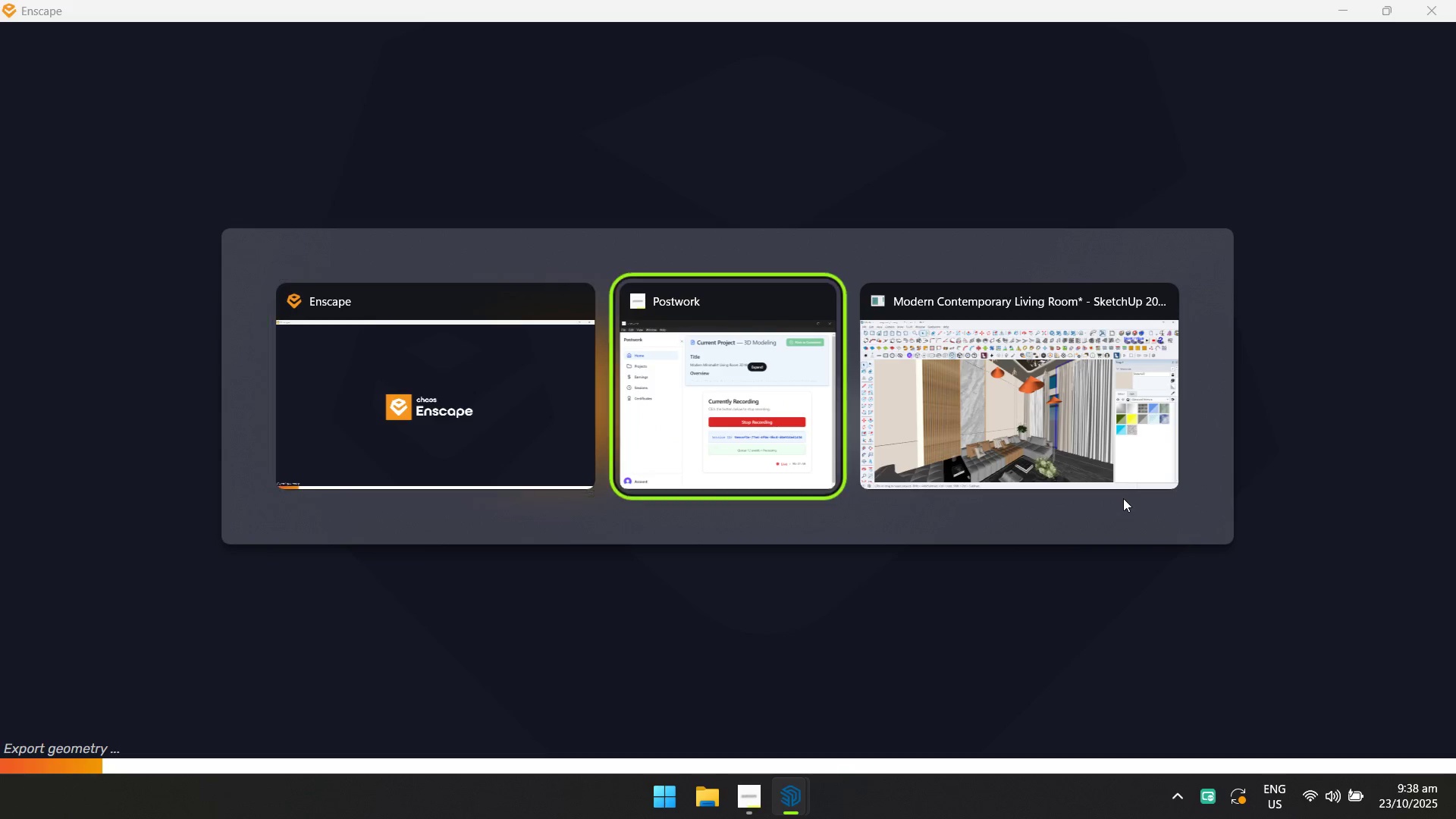 
key(Alt+Tab)
 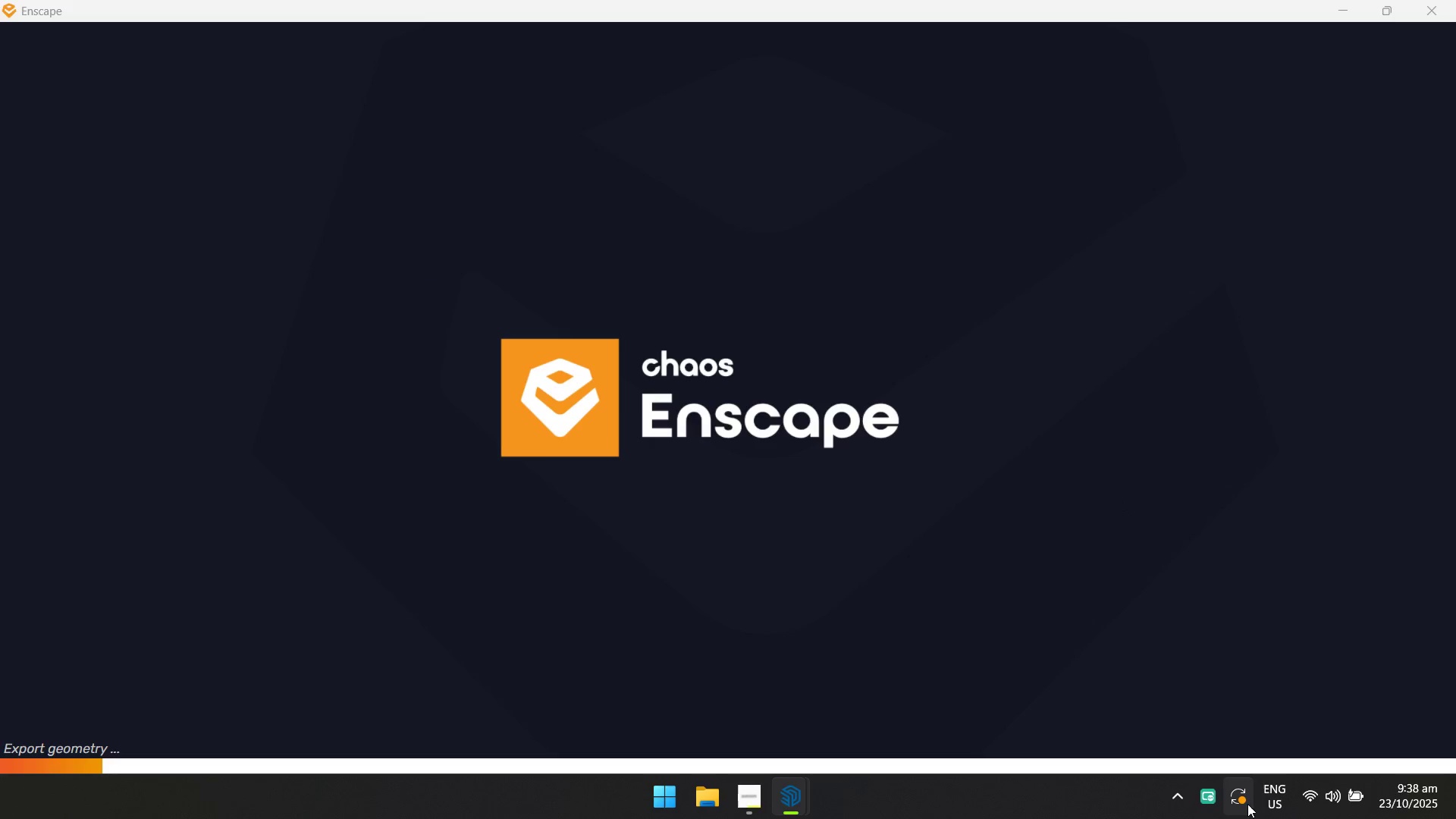 
left_click([1333, 799])
 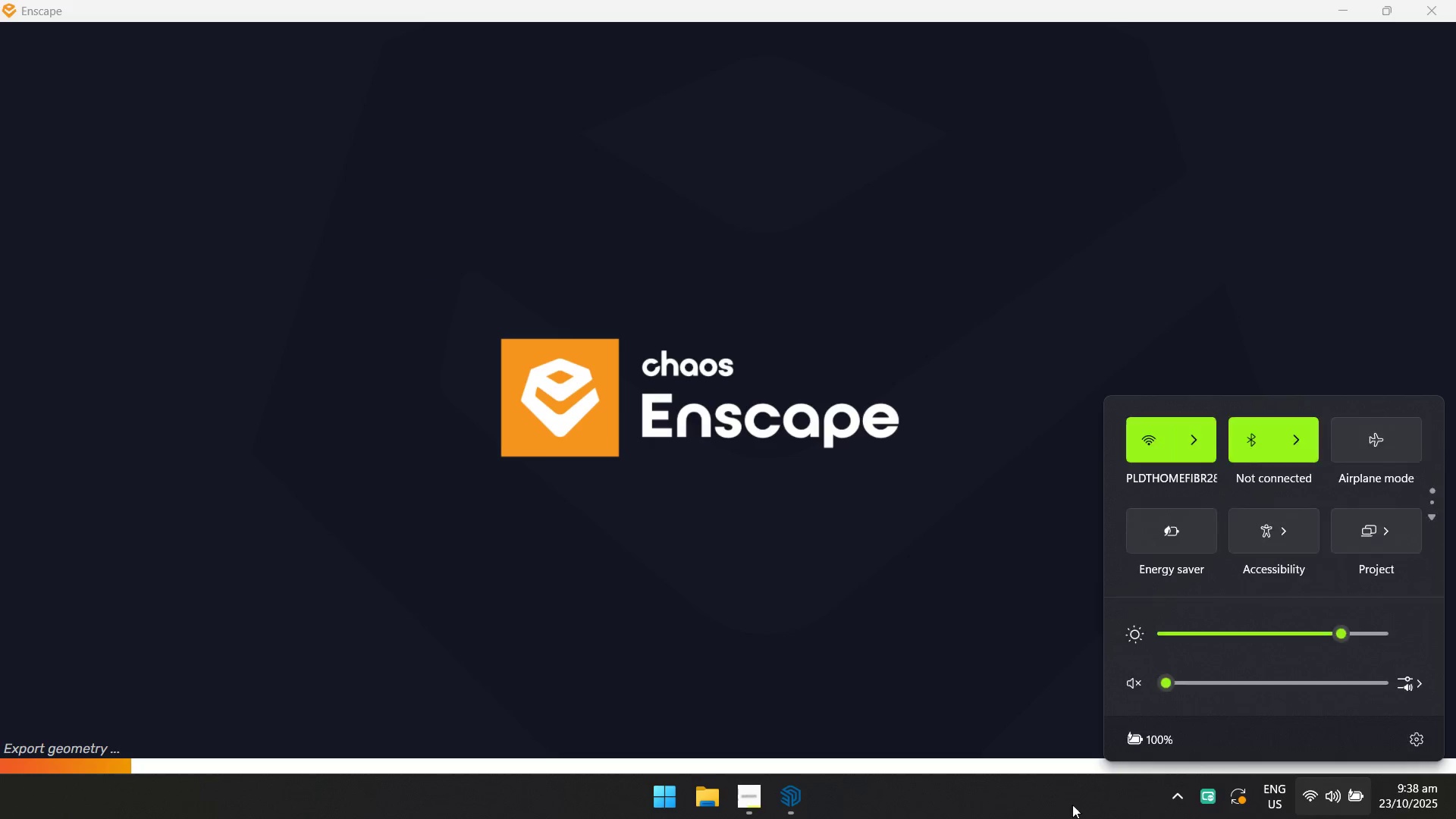 
left_click([1060, 805])
 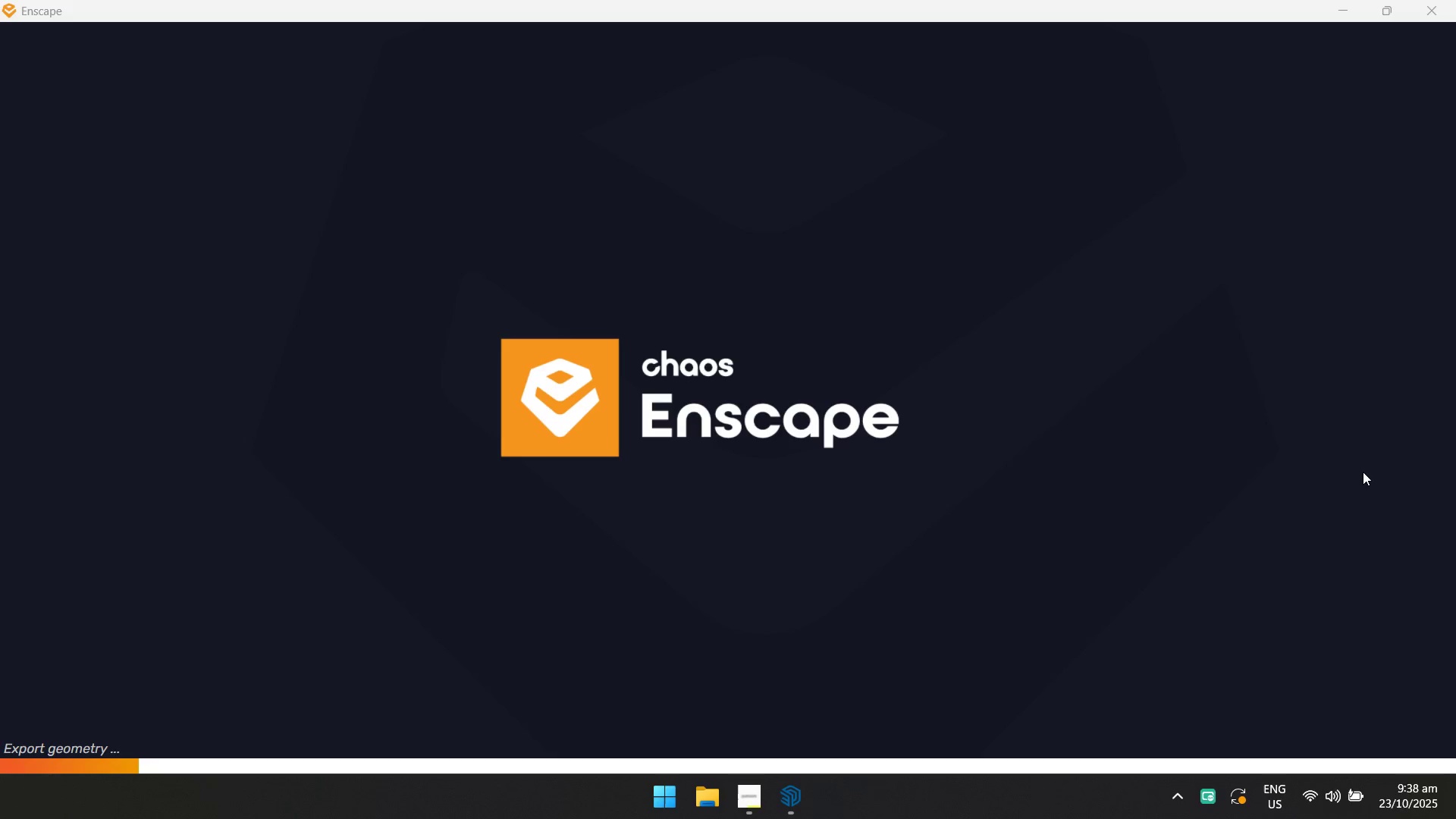 
left_click([1327, 818])
 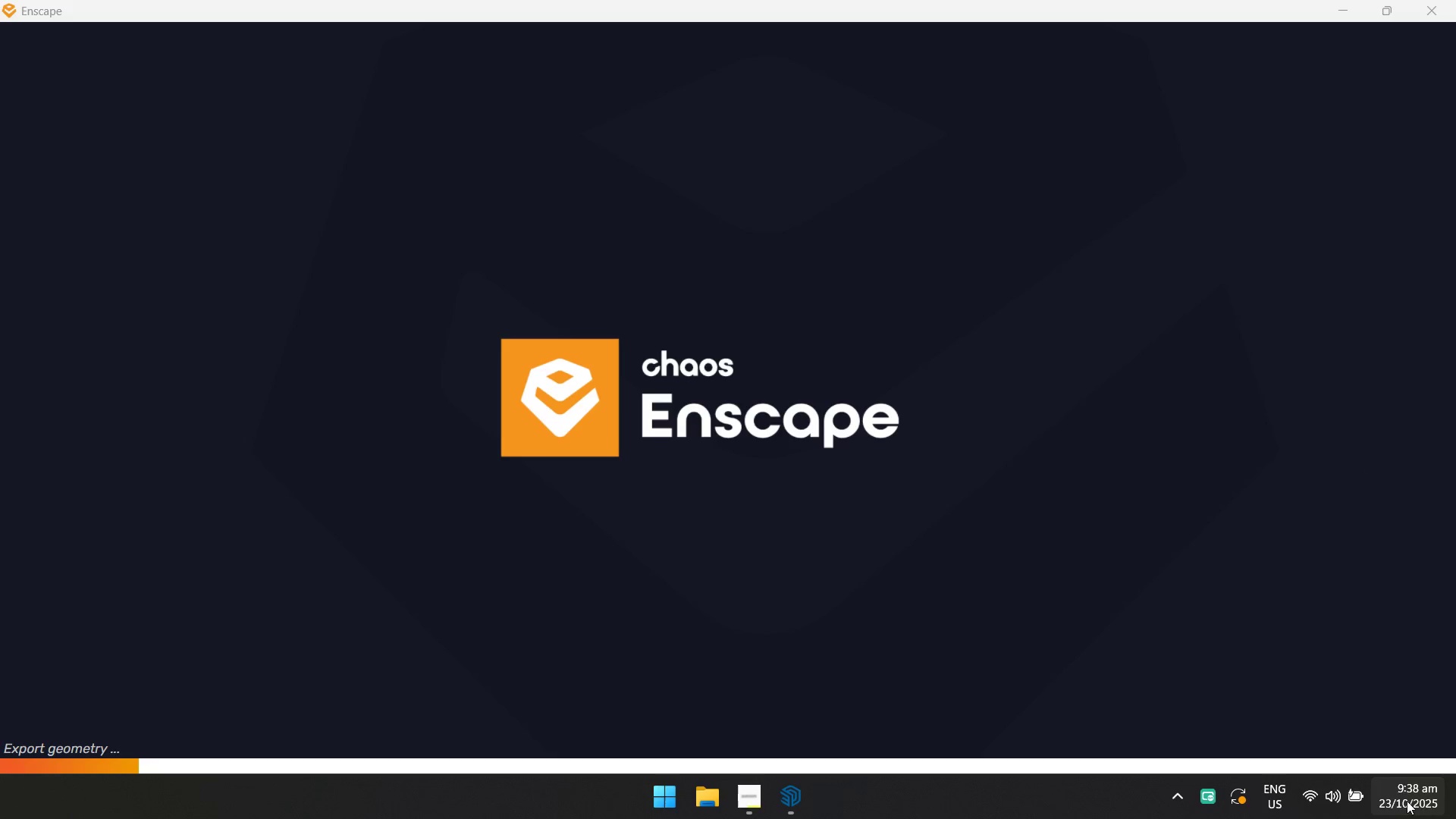 
double_click([1455, 795])
 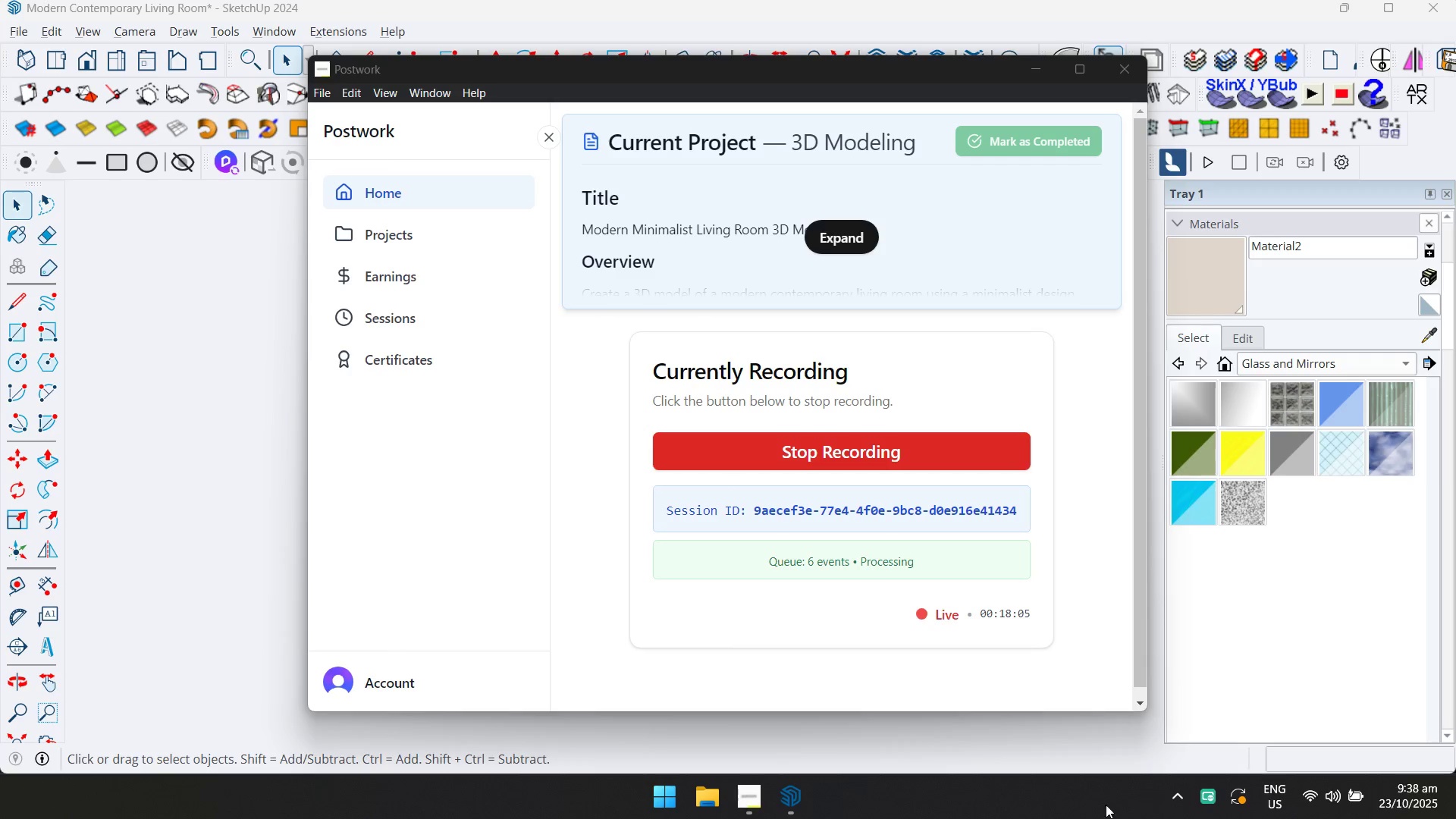 
left_click([1056, 816])
 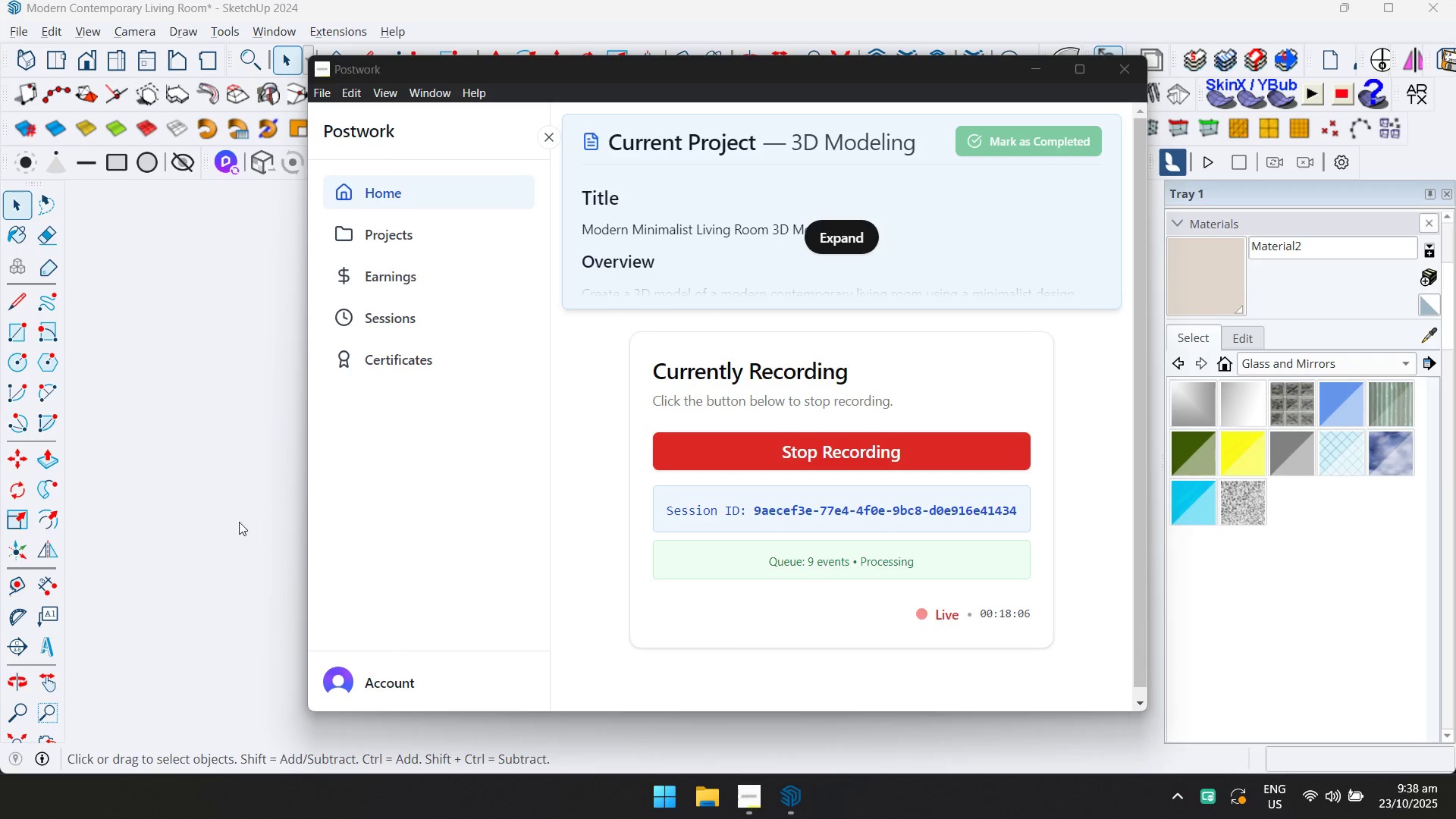 
left_click([212, 497])
 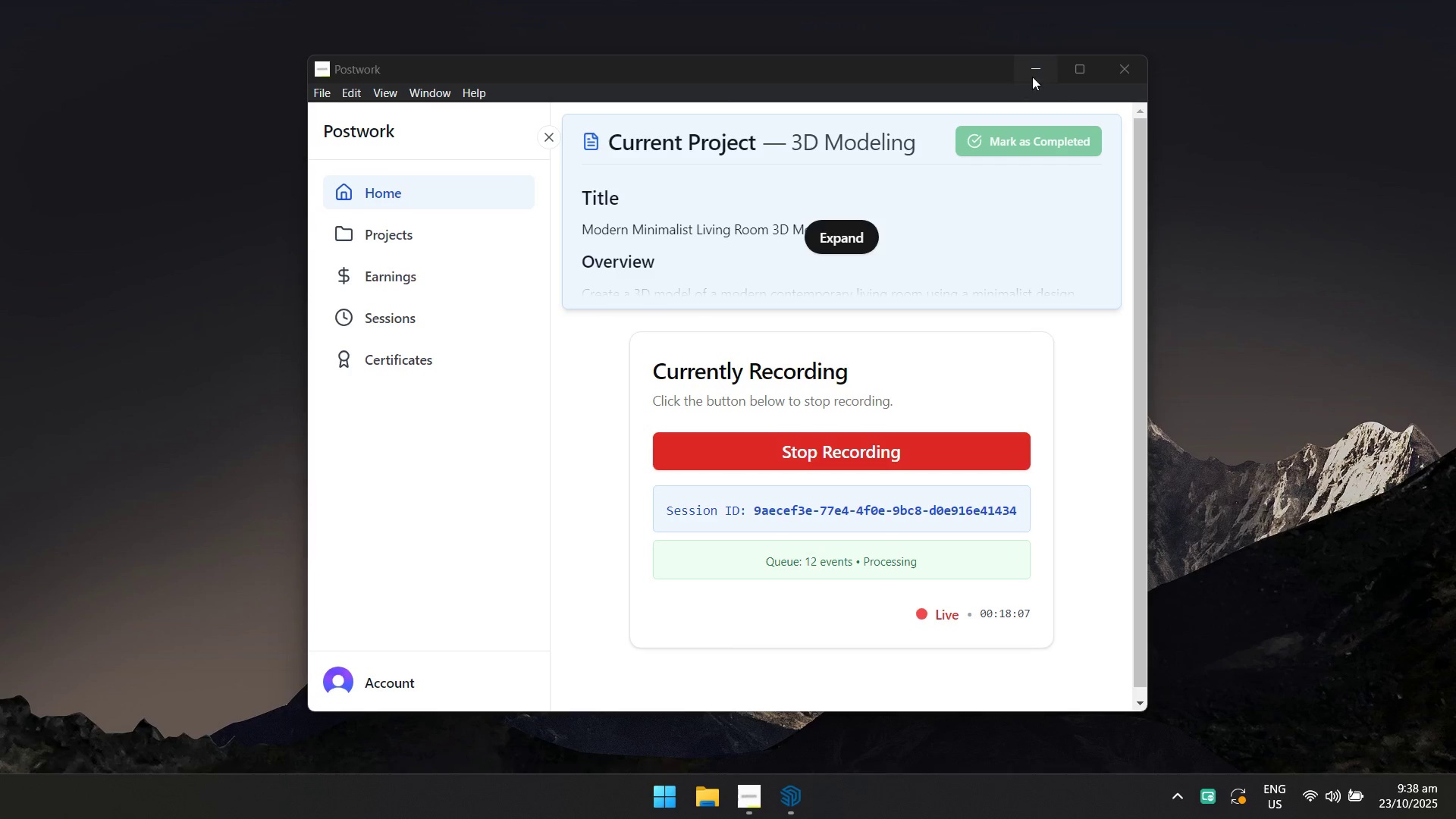 
left_click([1042, 71])
 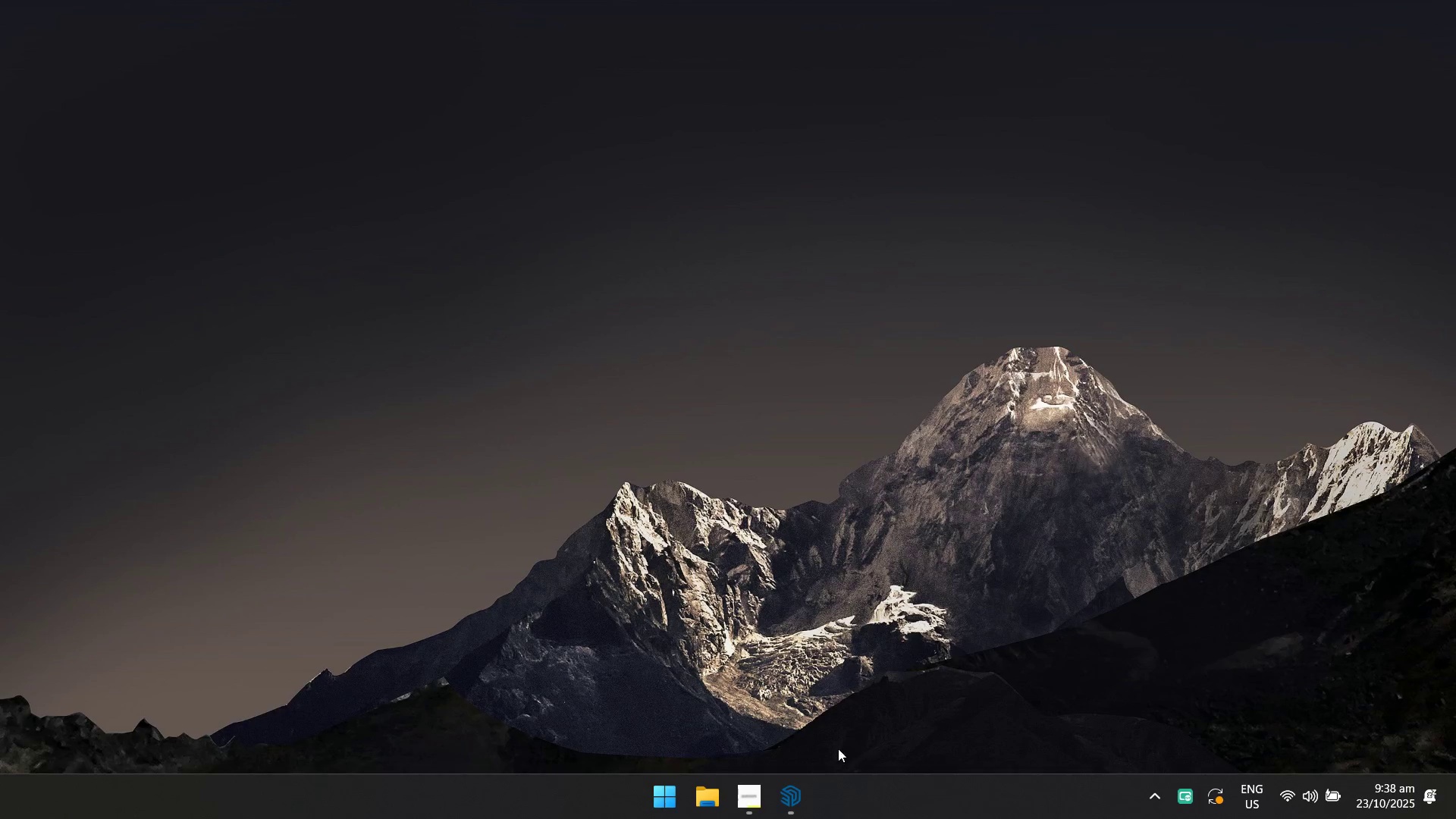 
left_click([795, 804])
 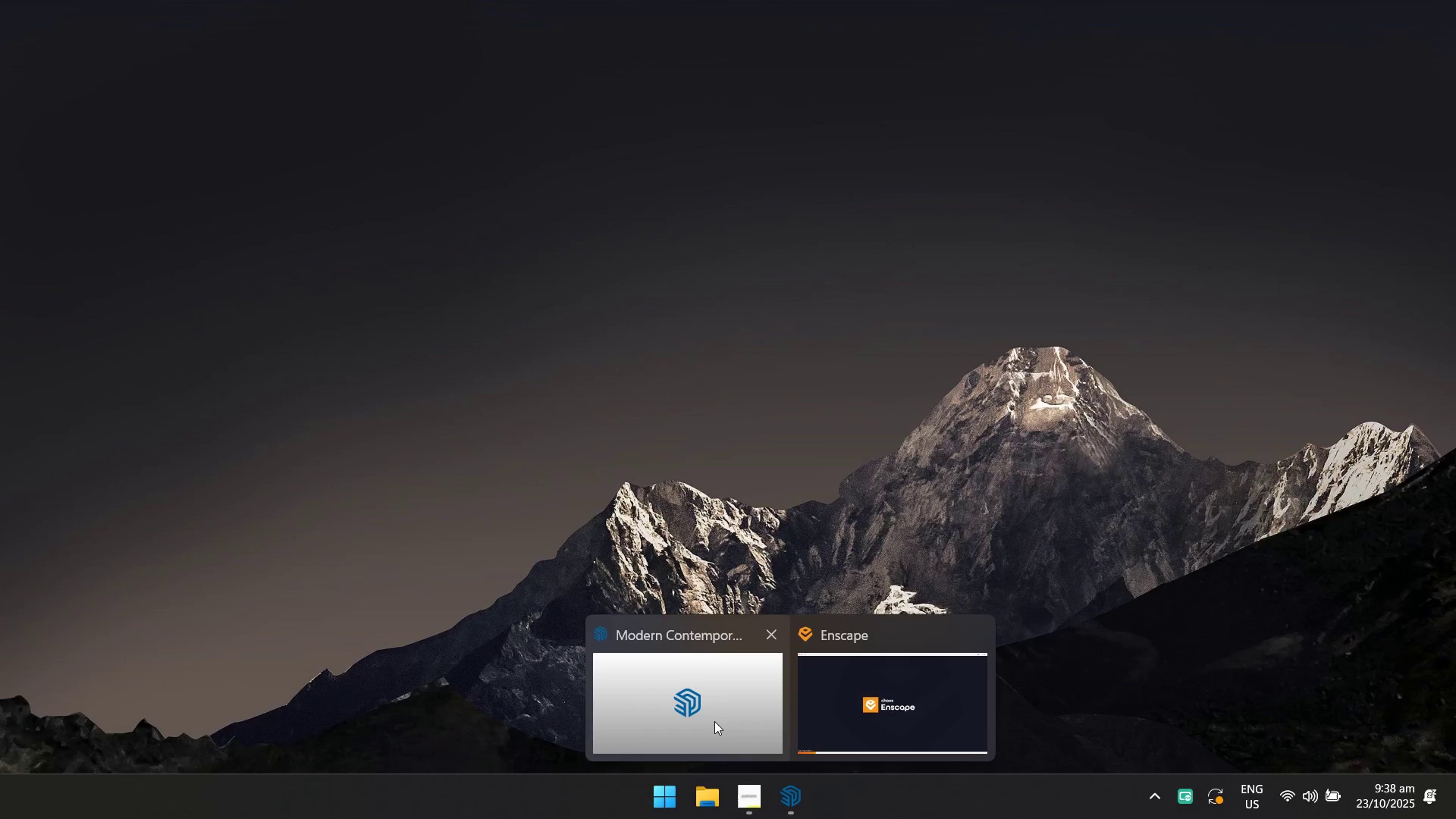 
left_click([714, 721])
 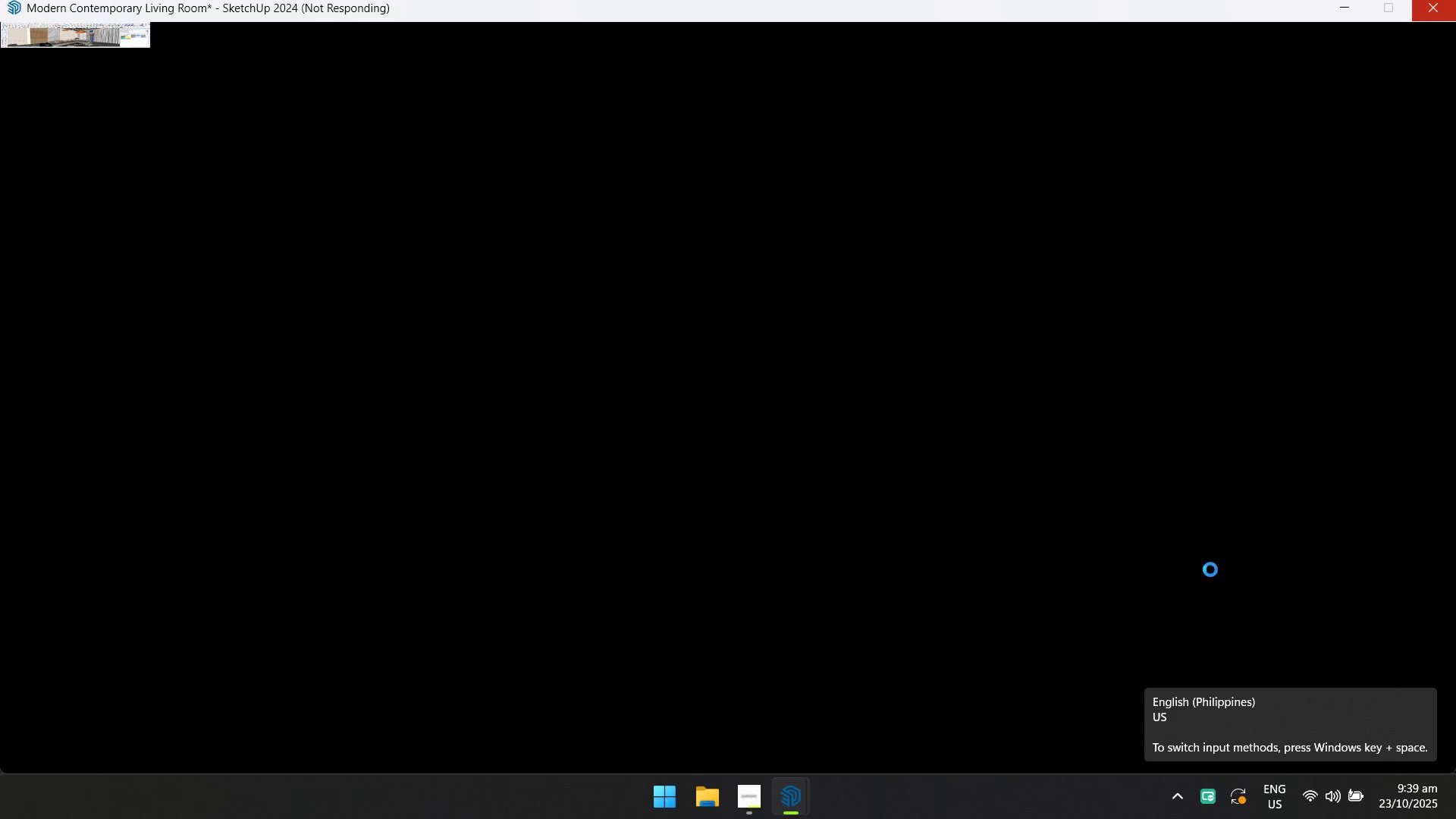 
wait(6.23)
 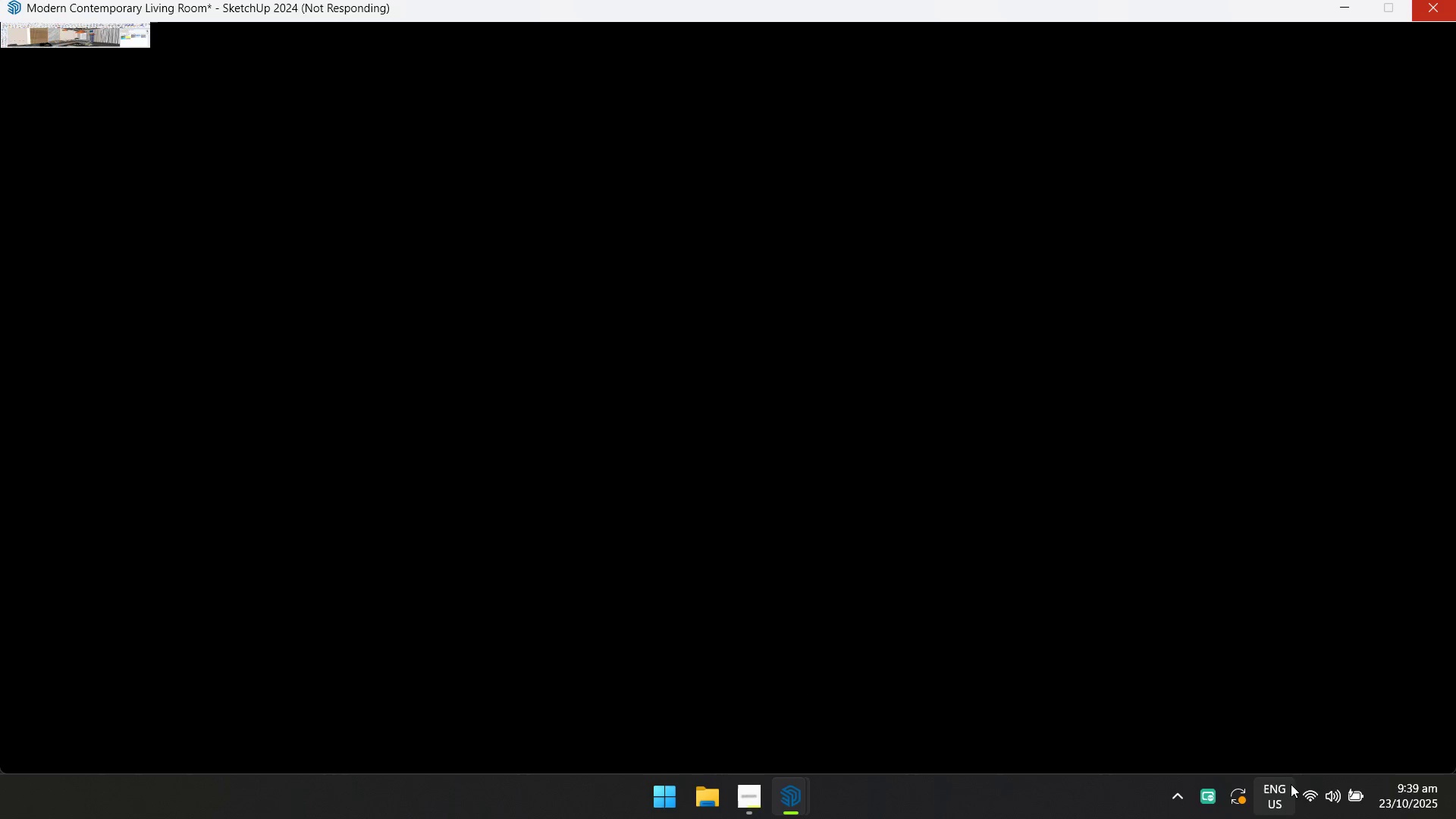 
left_click([1356, 813])
 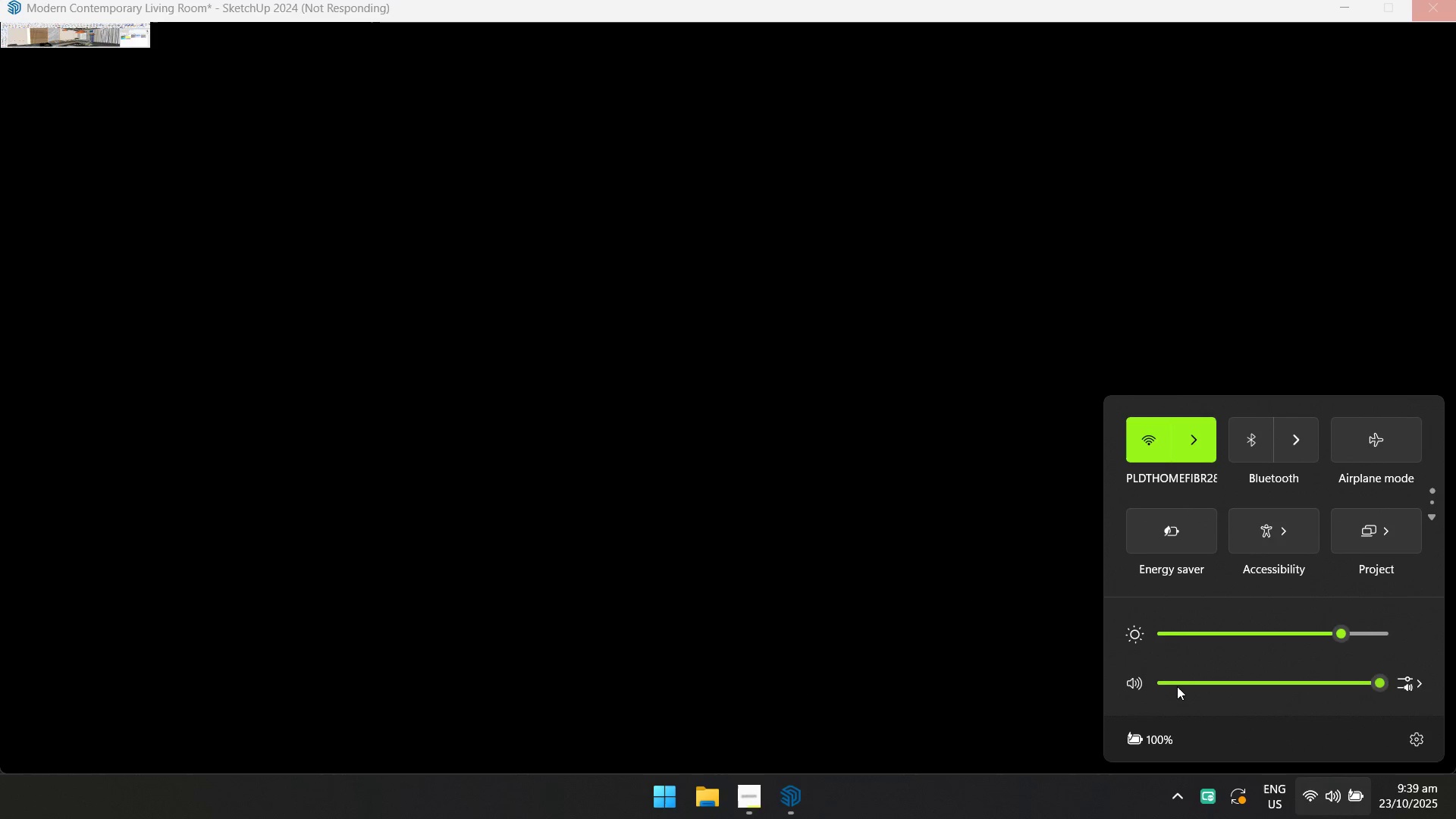 
left_click([1040, 818])
 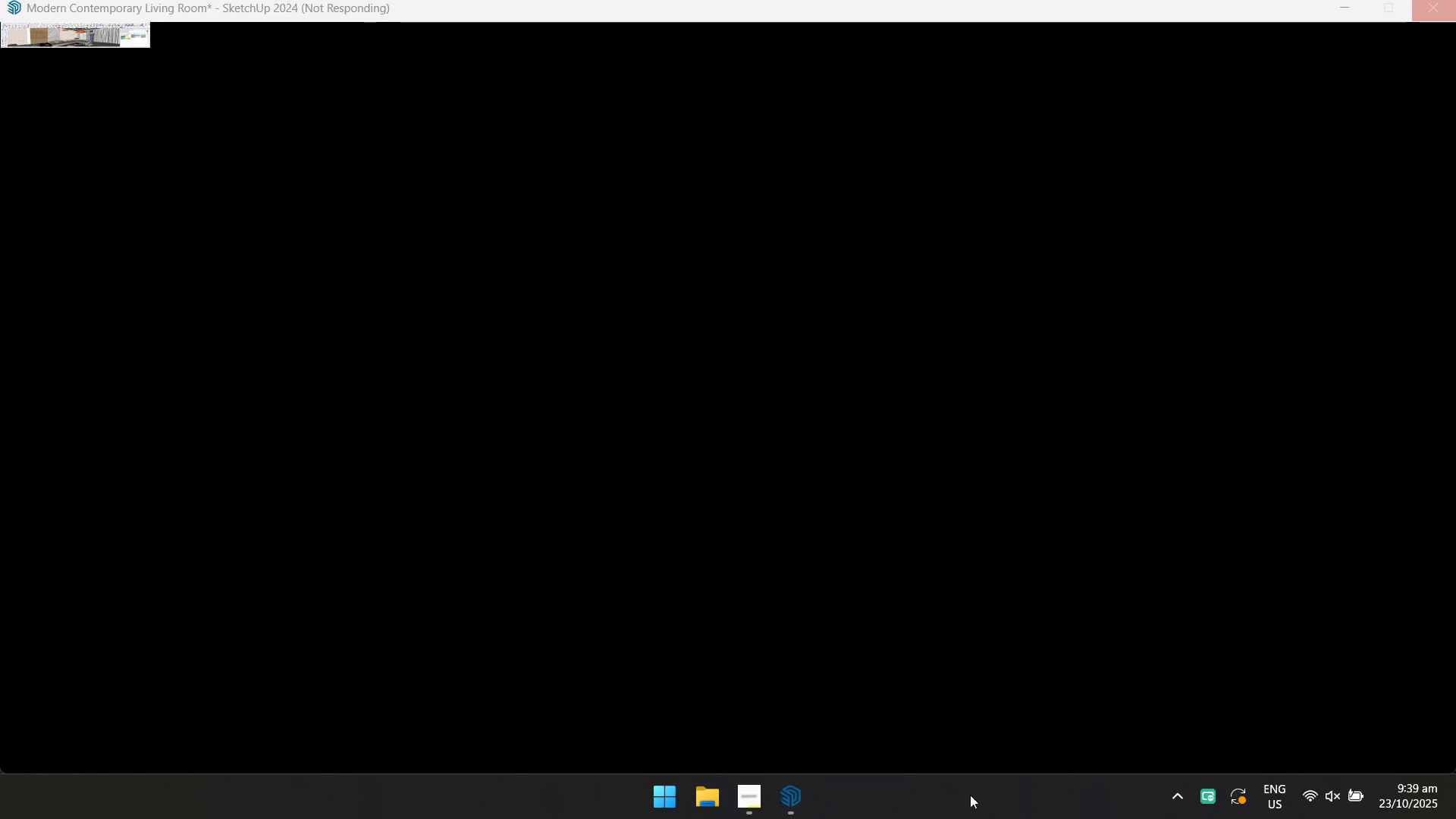 
key(Alt+Tab)
 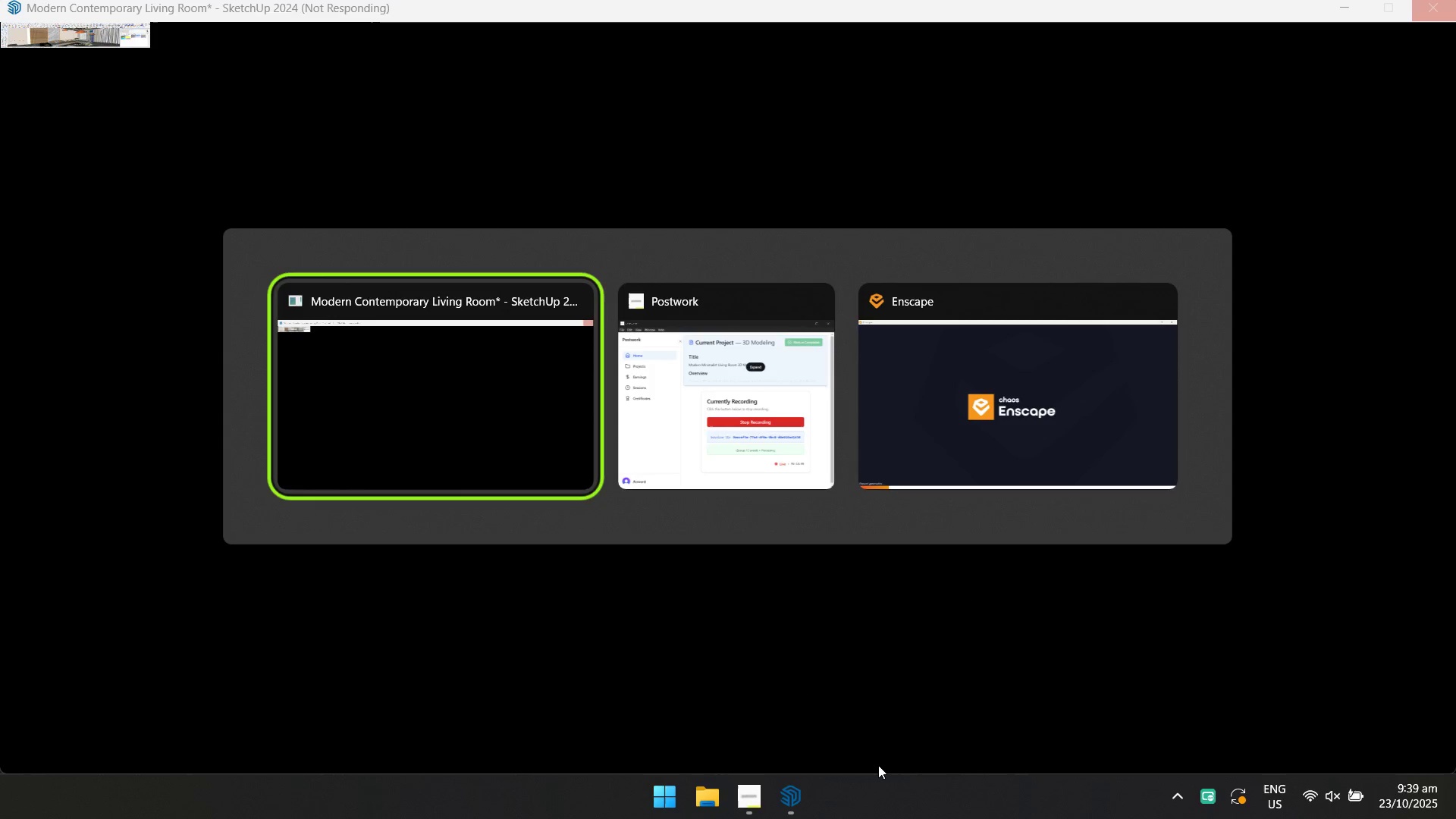 
key(Alt+Tab)